 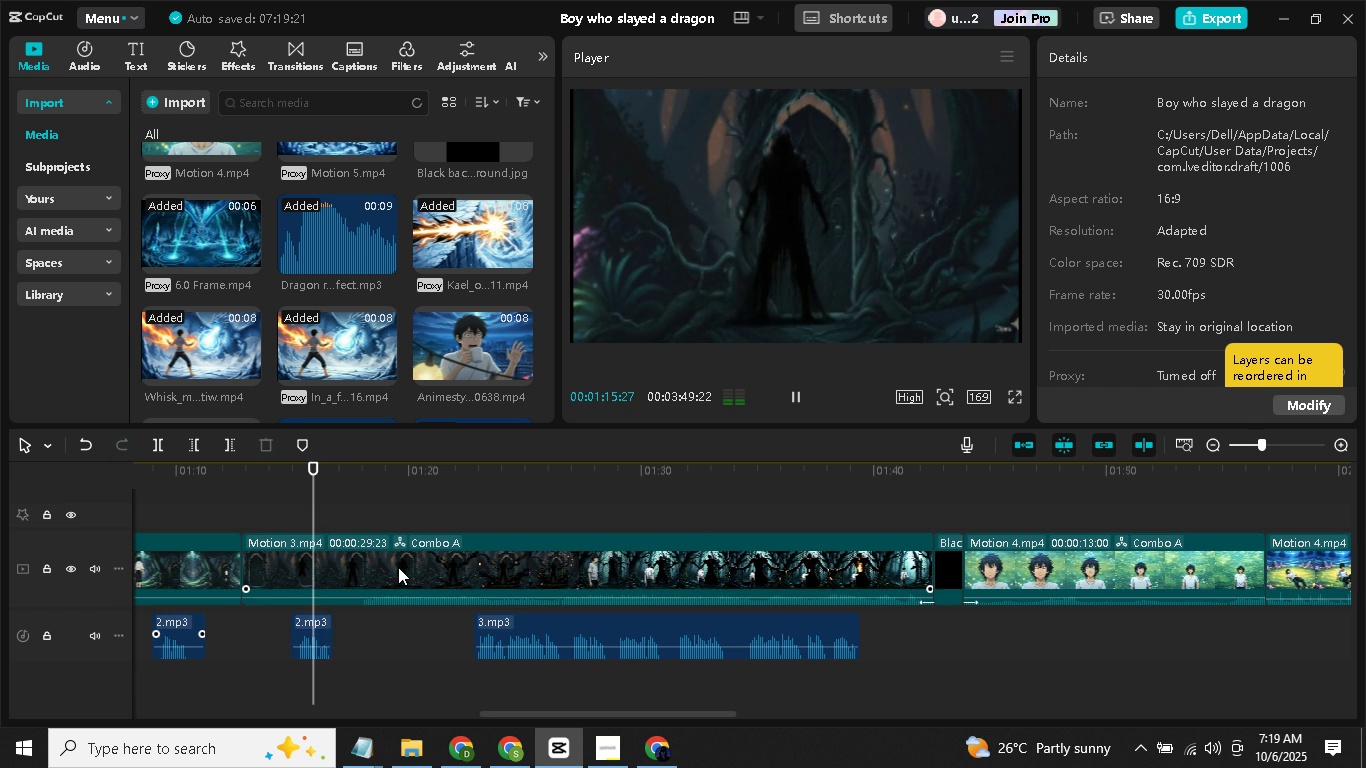 
key(Control+ControlLeft)
 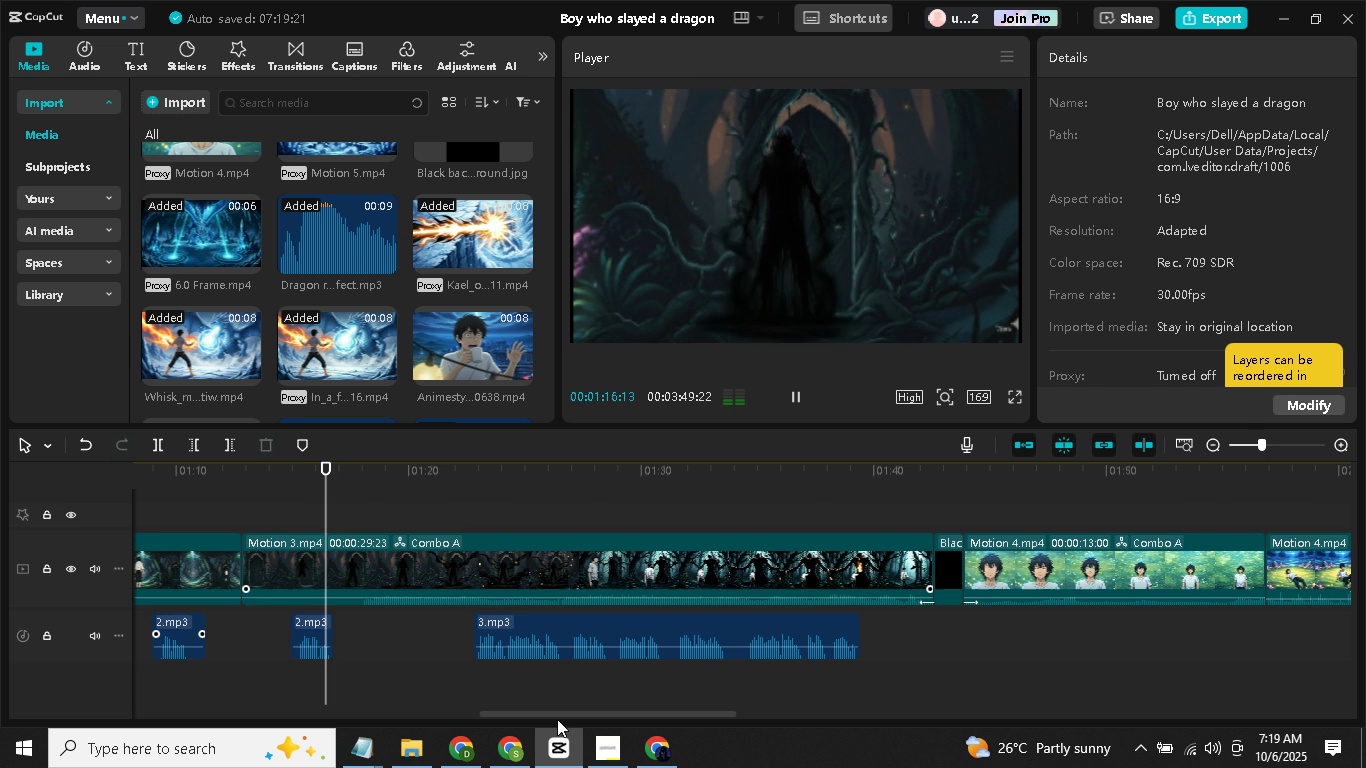 
key(Control+ControlLeft)
 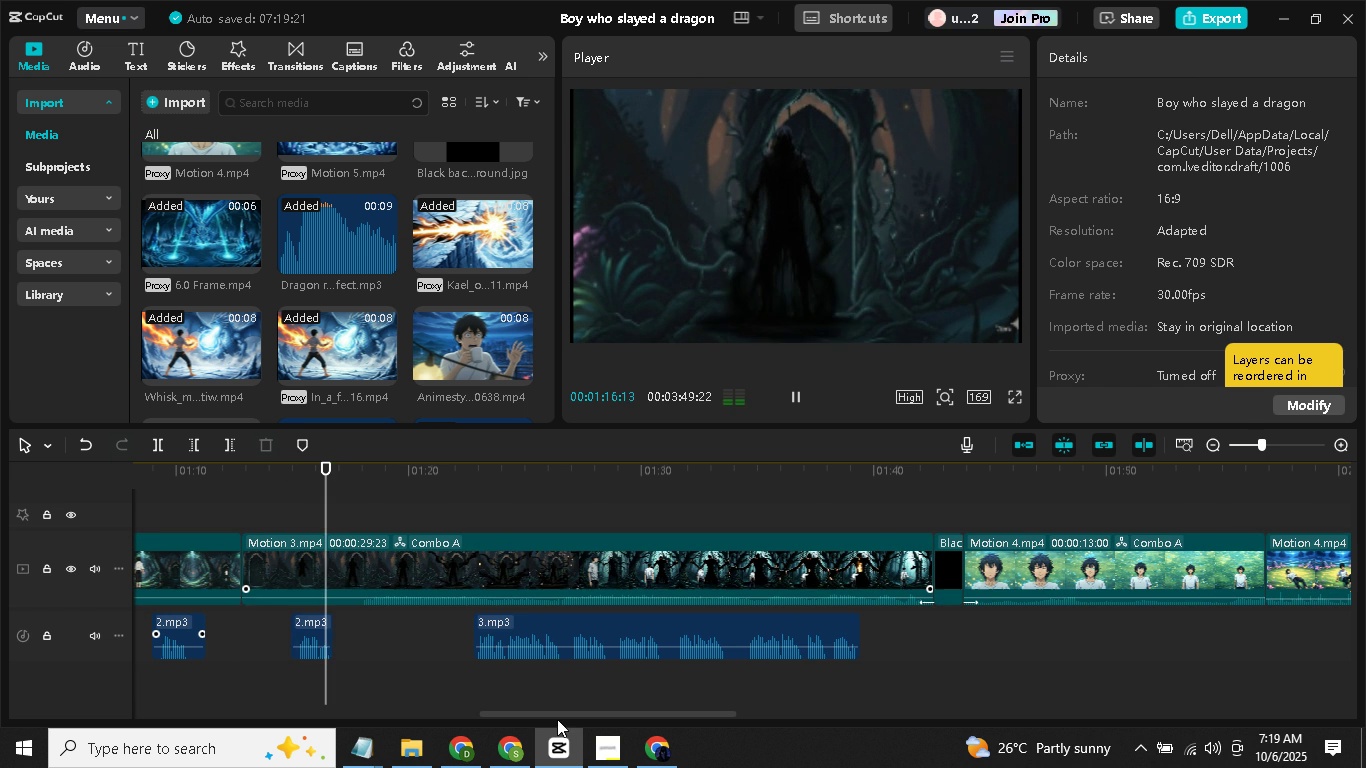 
key(Control+ControlLeft)
 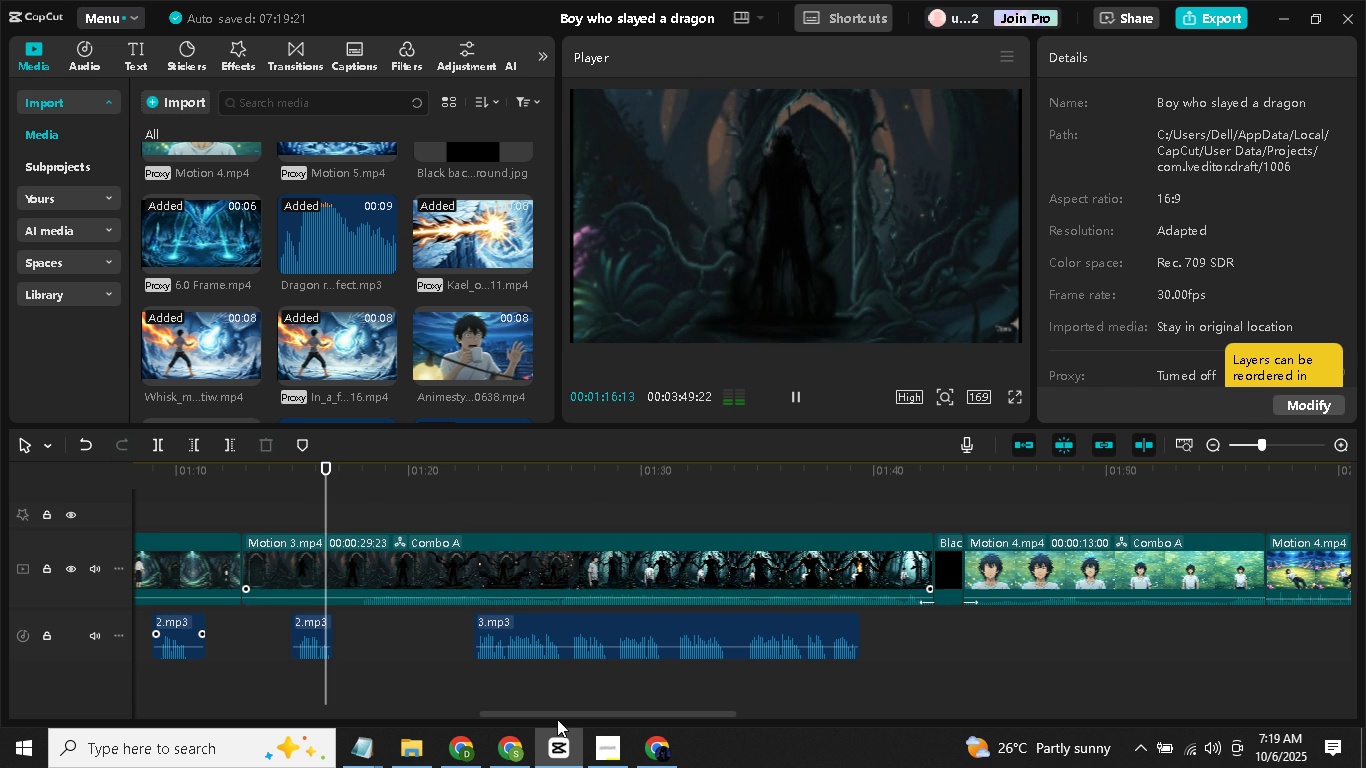 
key(Control+ControlLeft)
 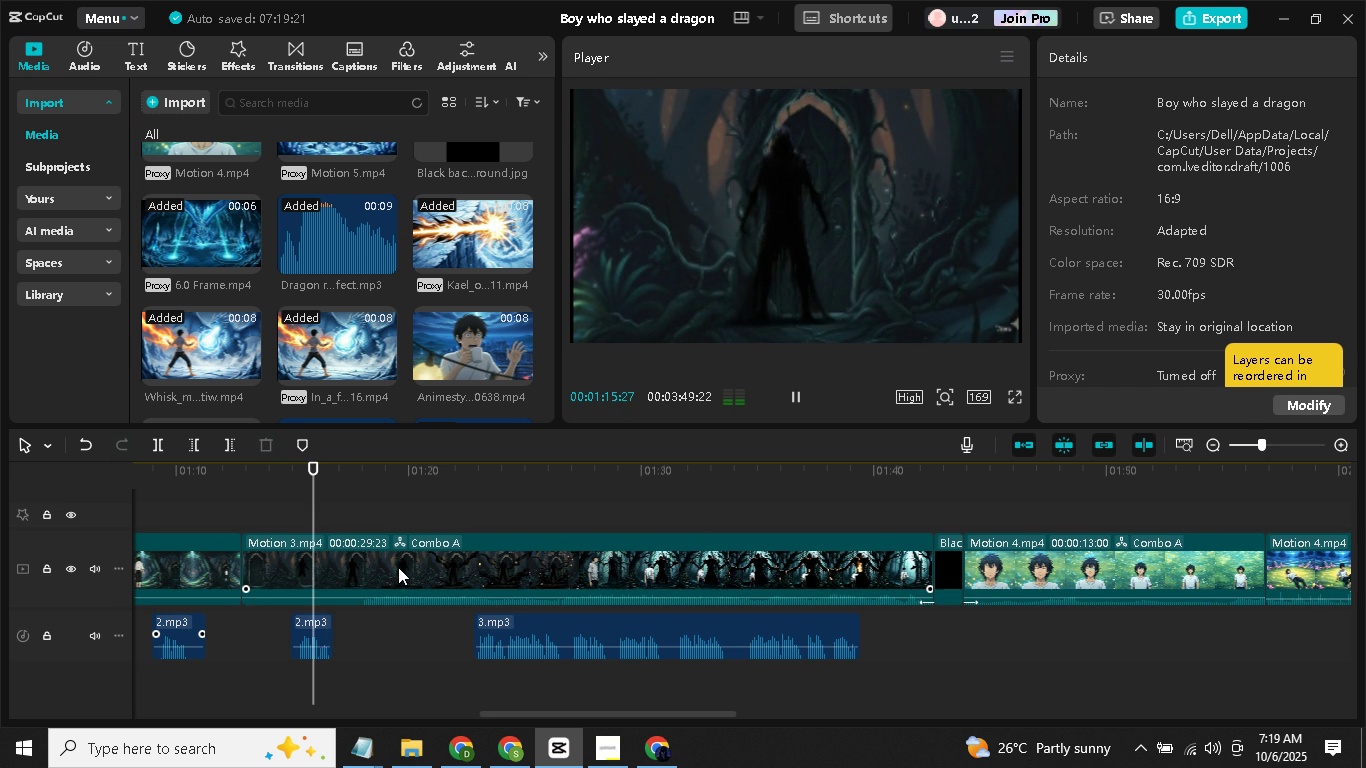 
key(Control+ControlLeft)
 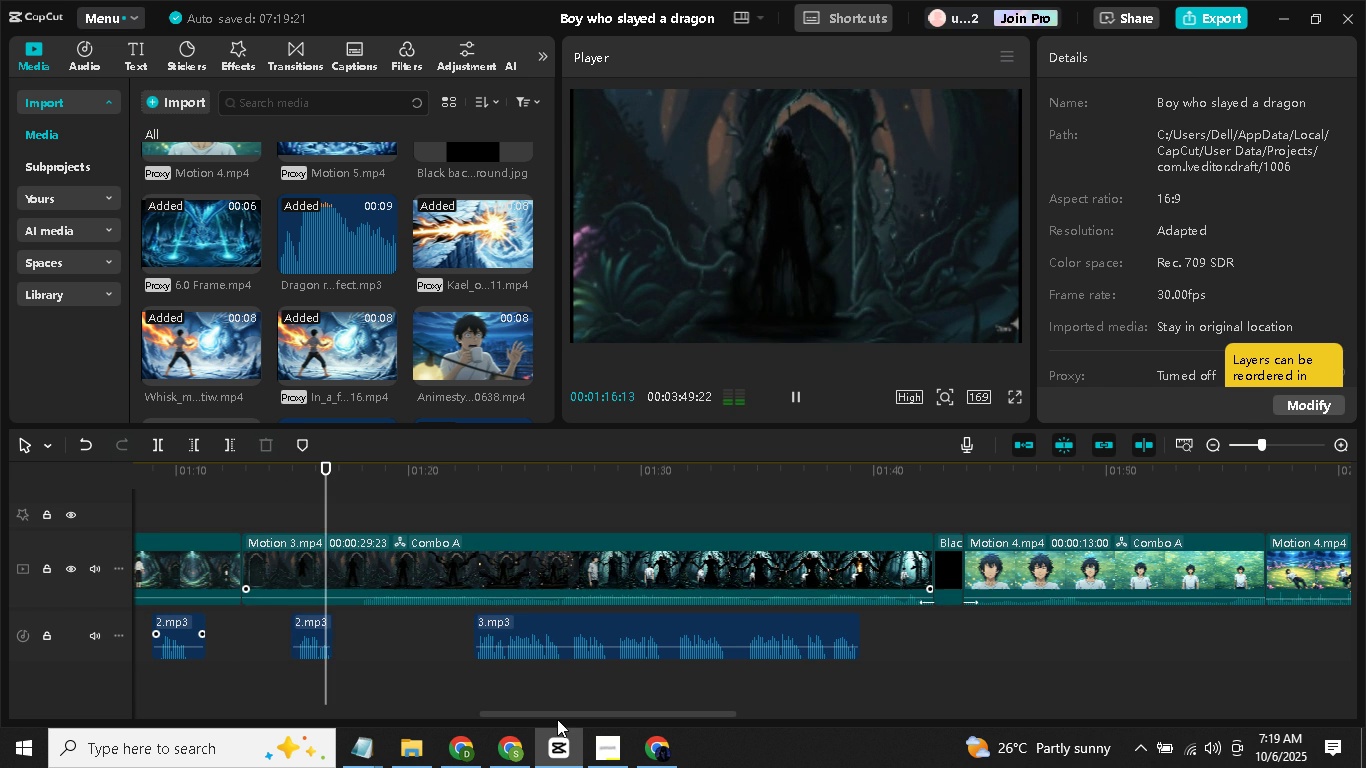 
key(Control+ControlLeft)
 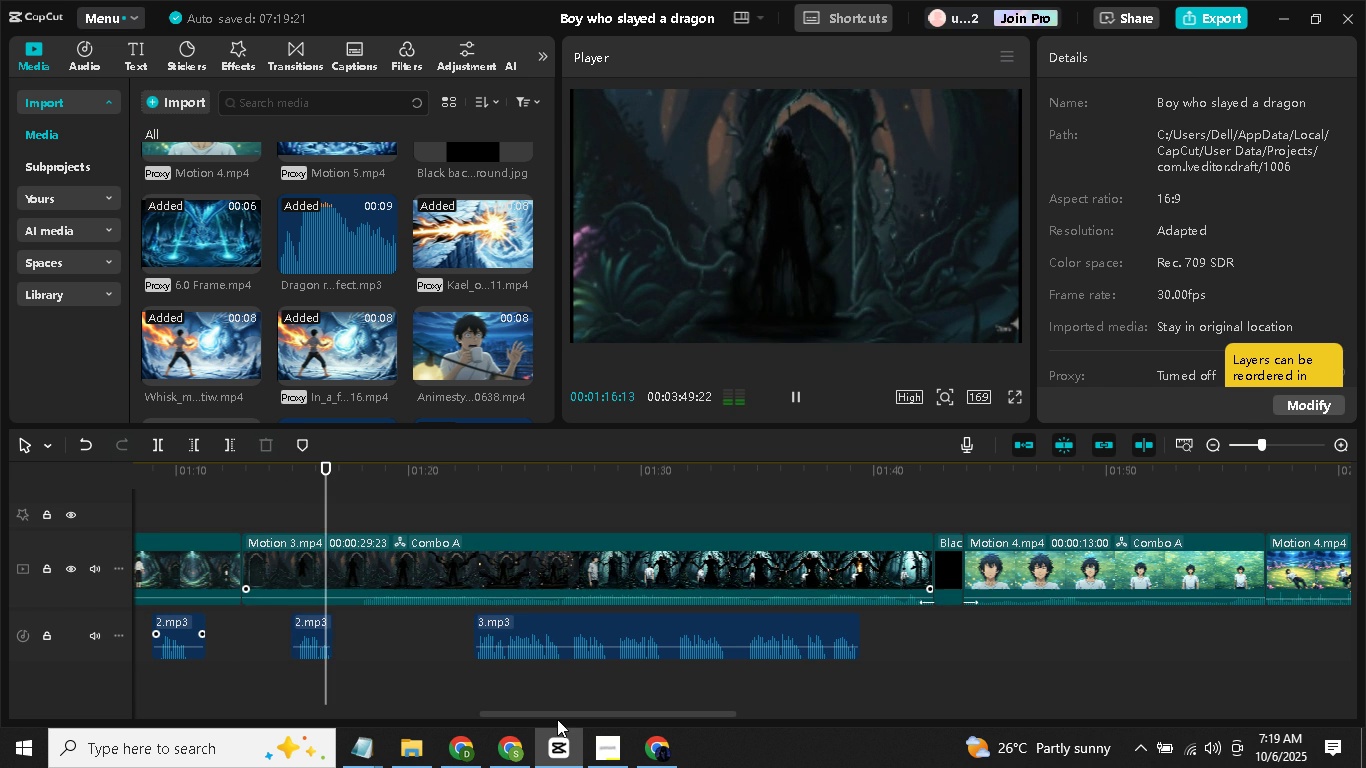 
key(Control+ControlLeft)
 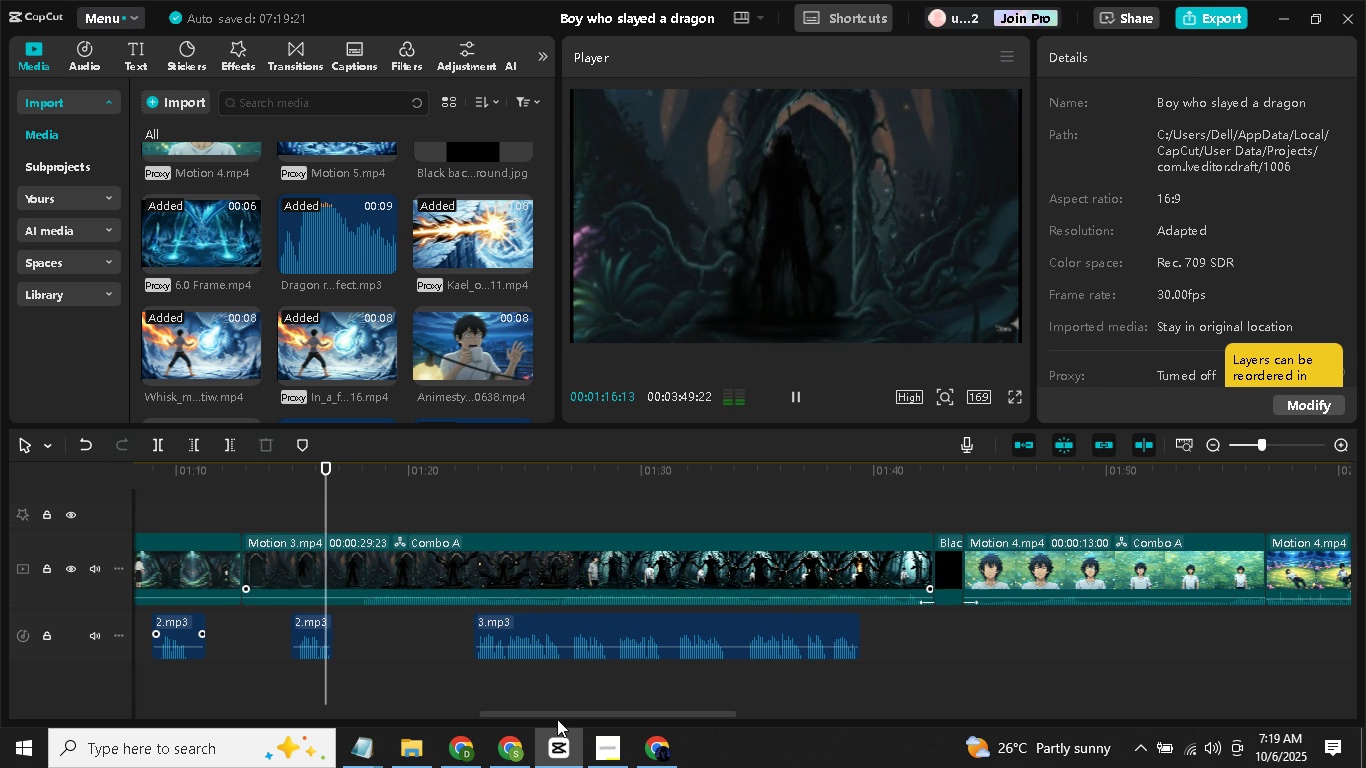 
key(Control+ControlLeft)
 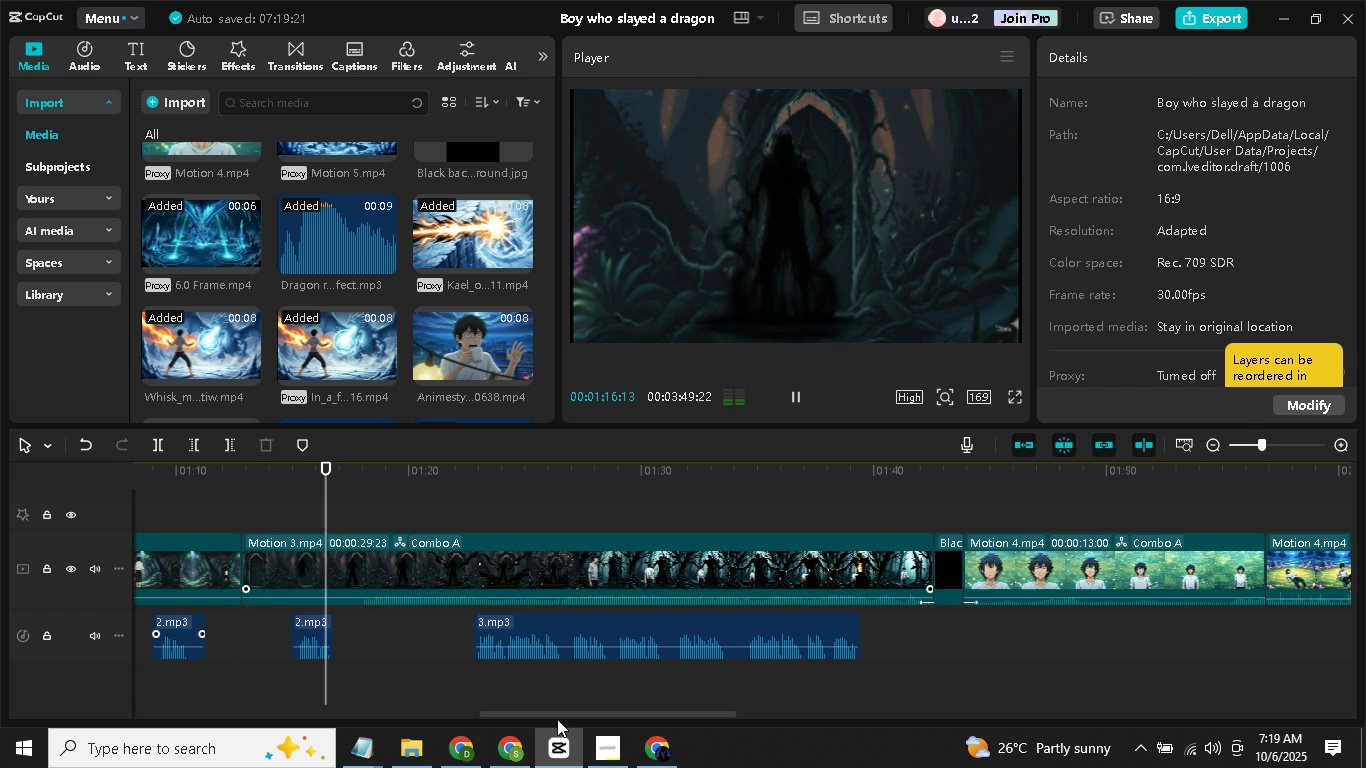 
key(Control+ControlLeft)
 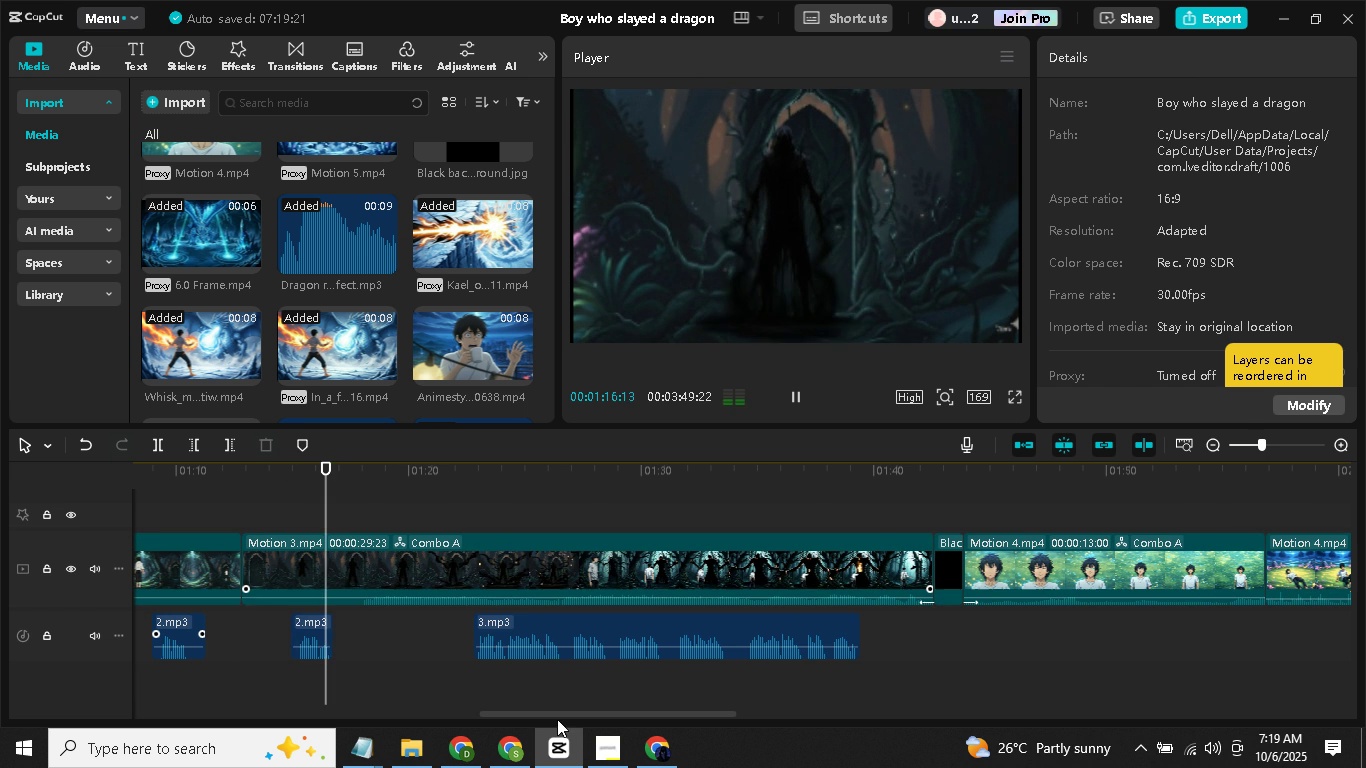 
key(Control+ControlLeft)
 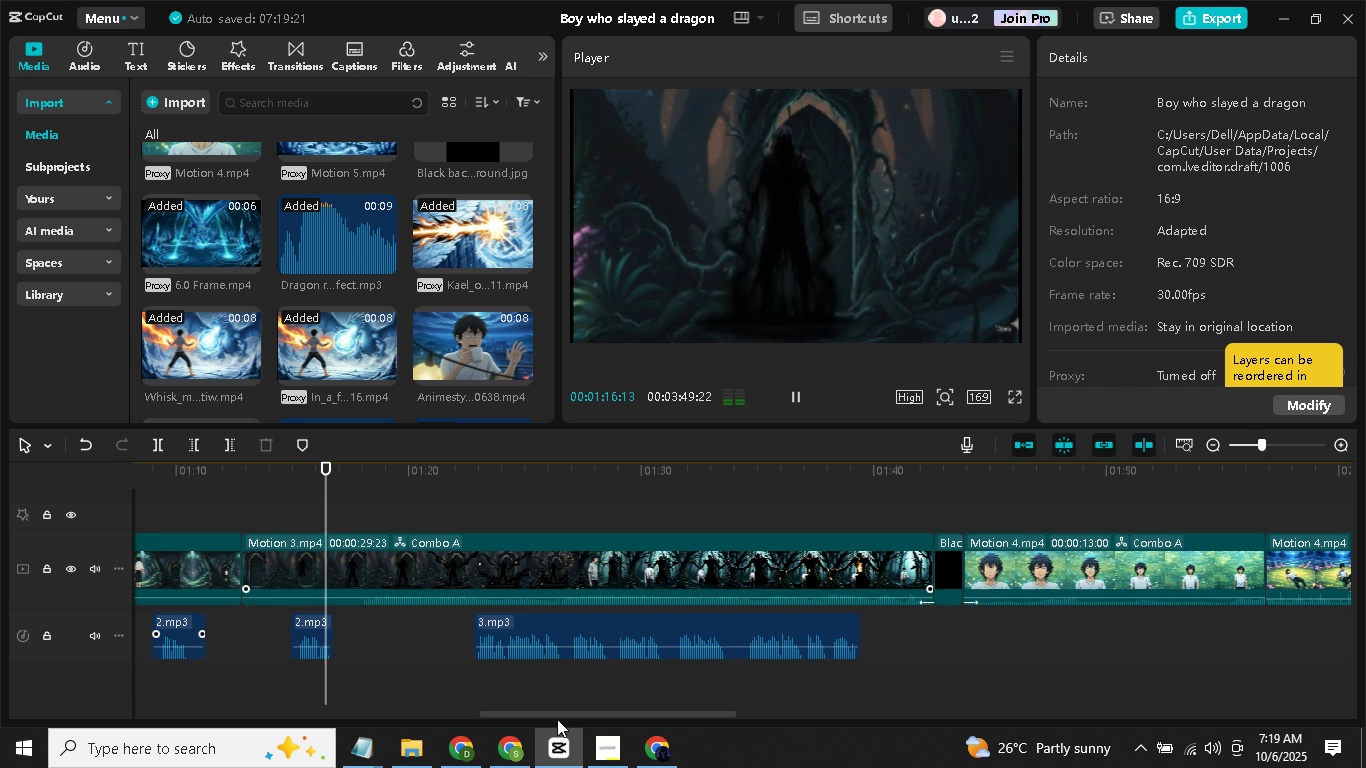 
key(Control+ControlLeft)
 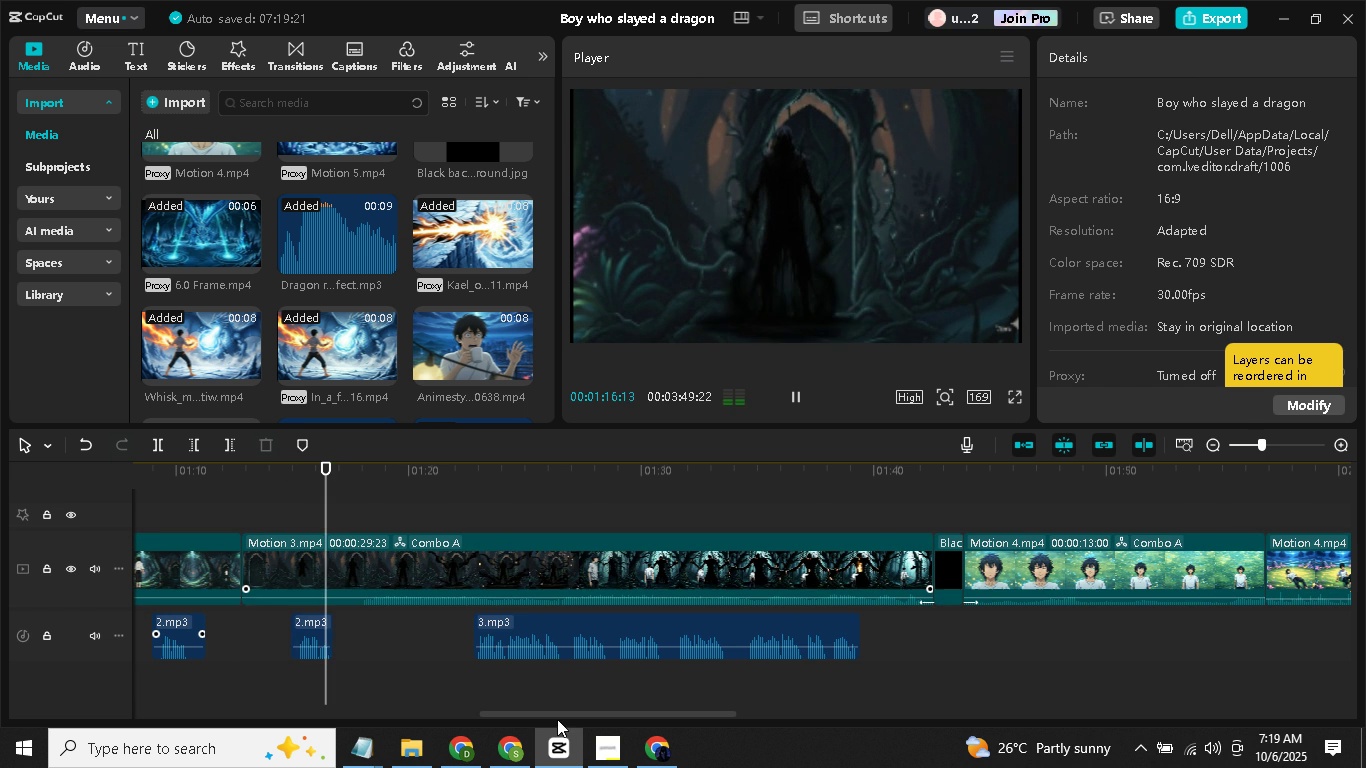 
key(Control+ControlLeft)
 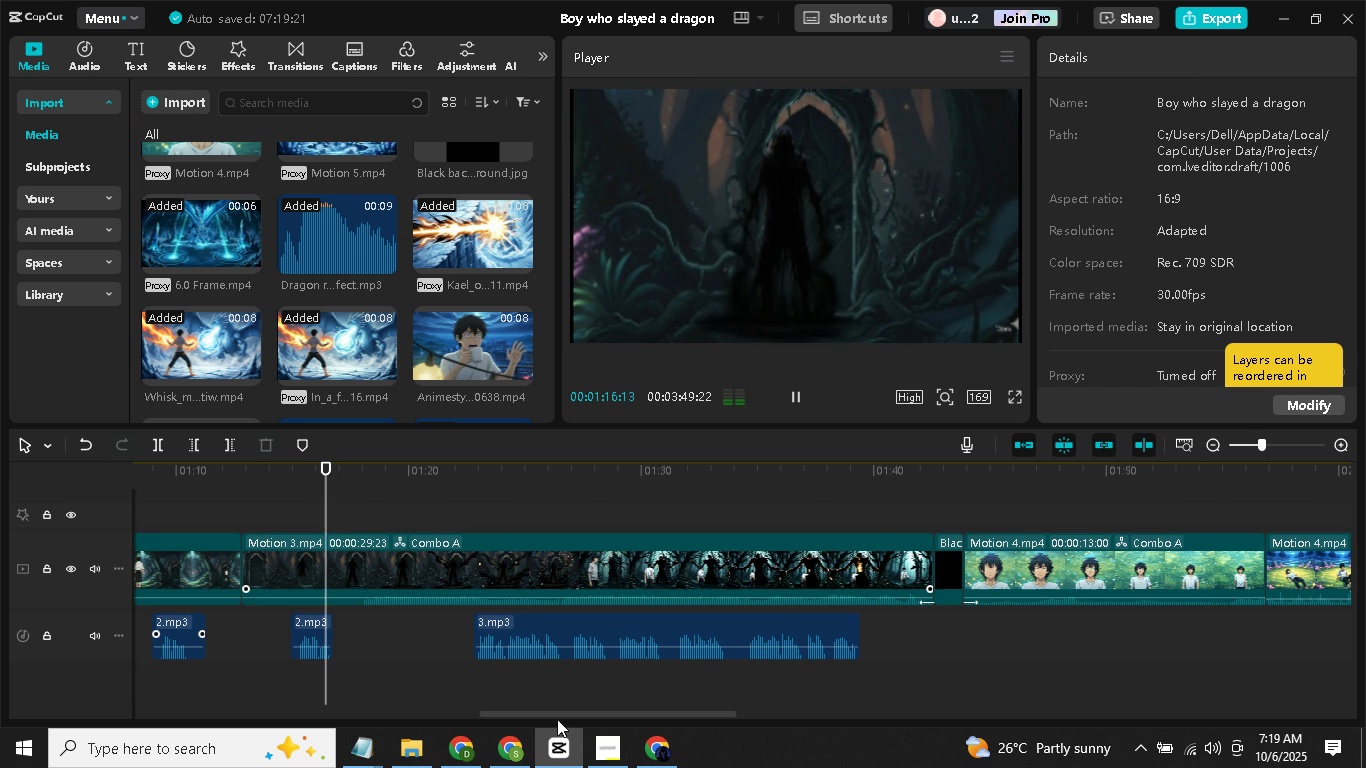 
key(Control+ControlLeft)
 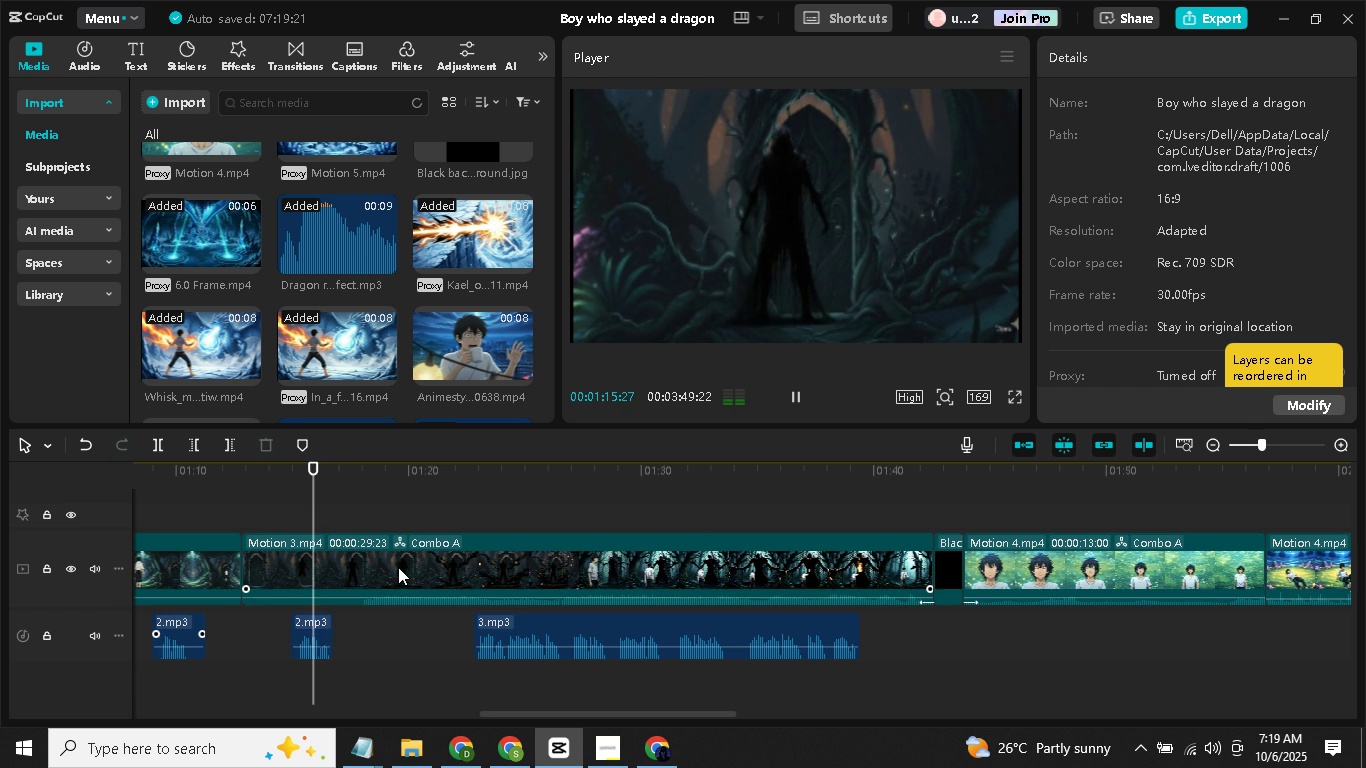 
key(Control+ControlLeft)
 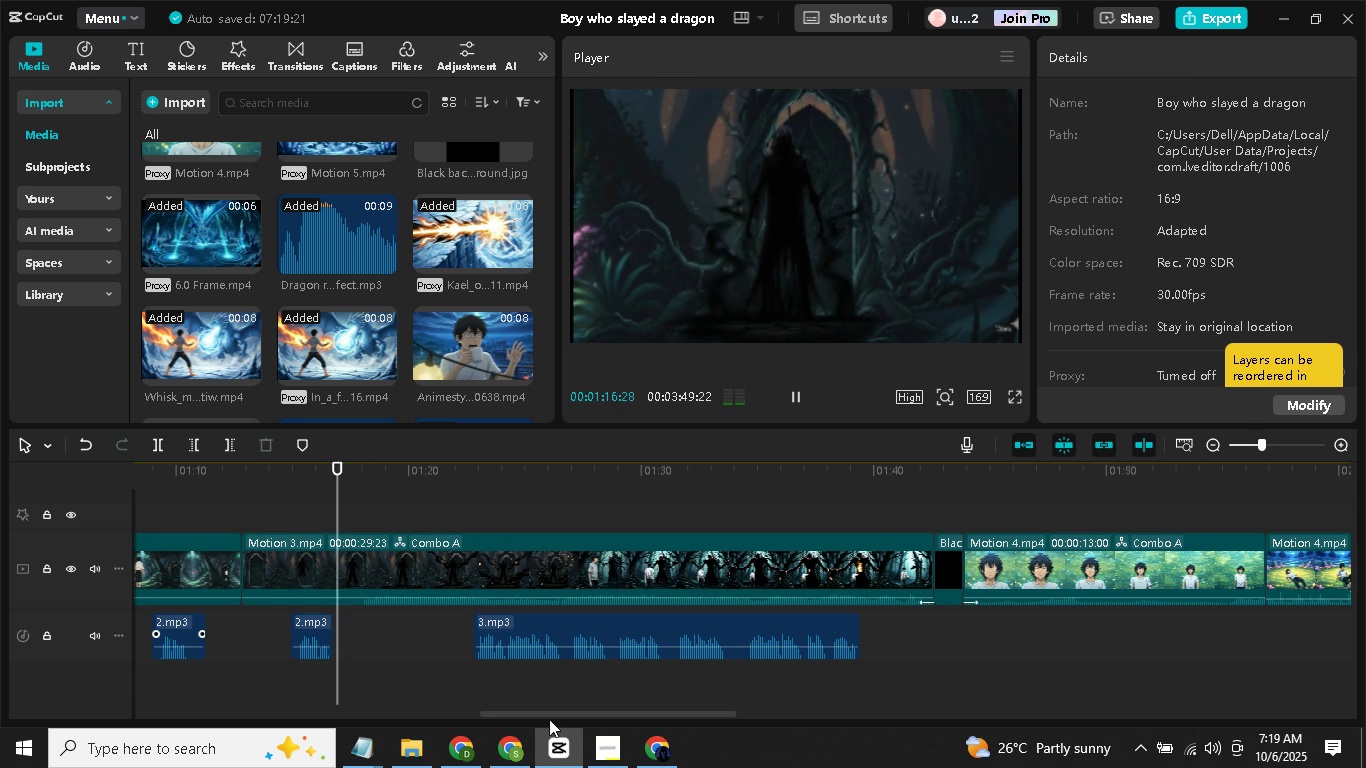 
key(Control+ControlLeft)
 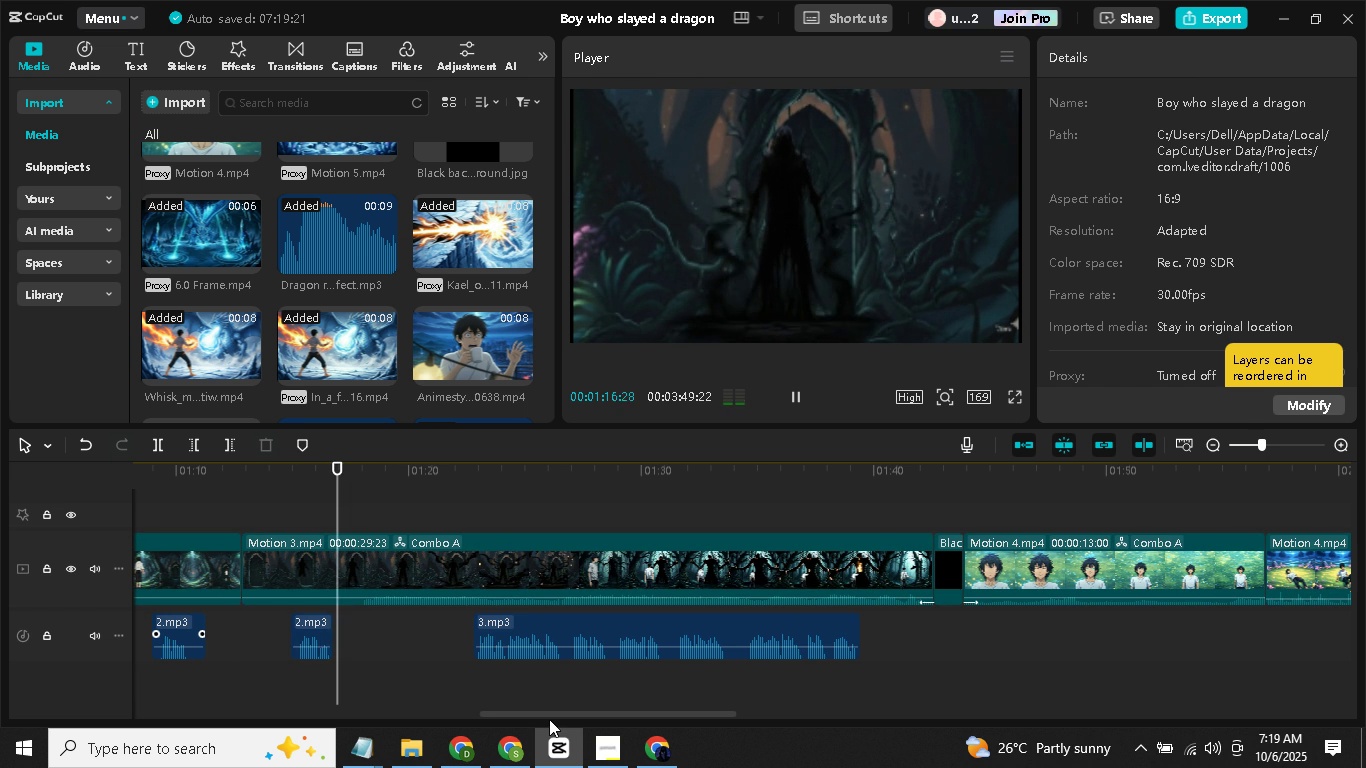 
key(Control+ControlLeft)
 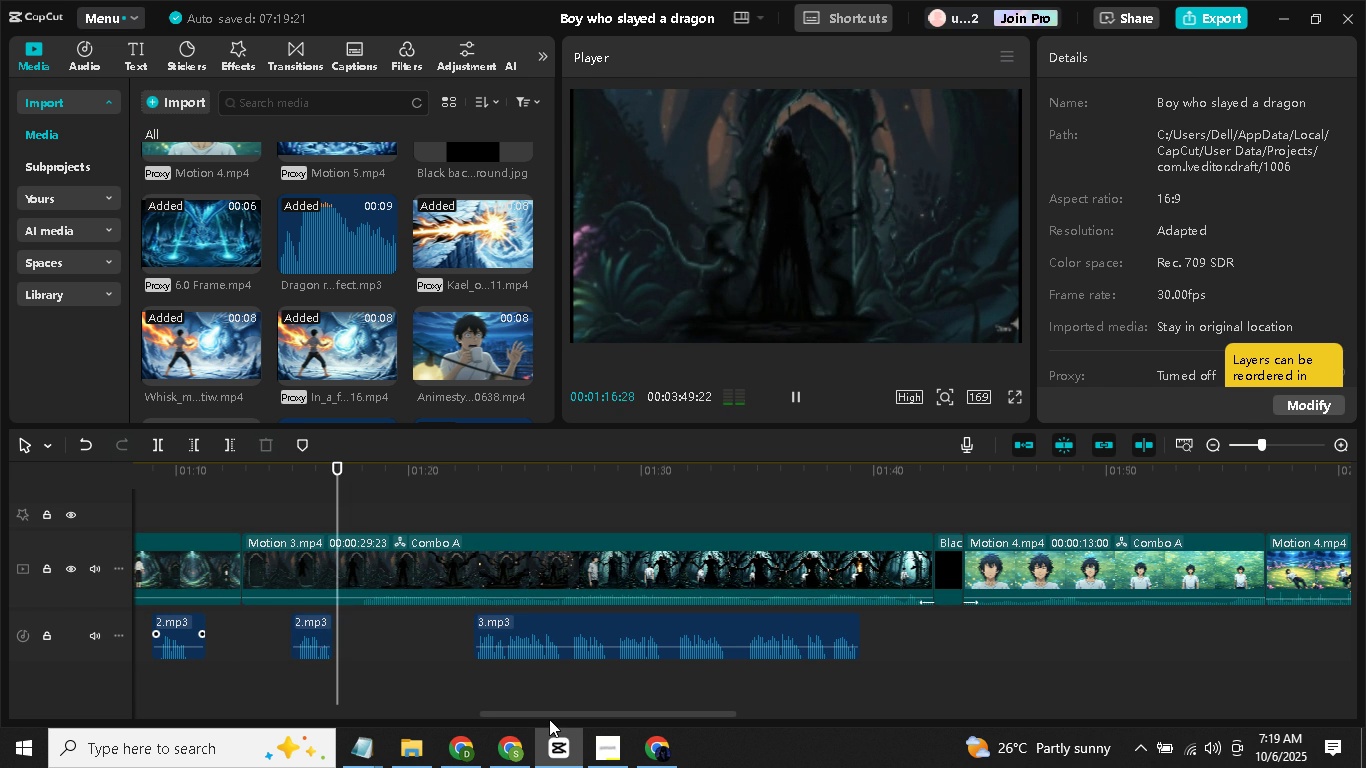 
key(Control+ControlLeft)
 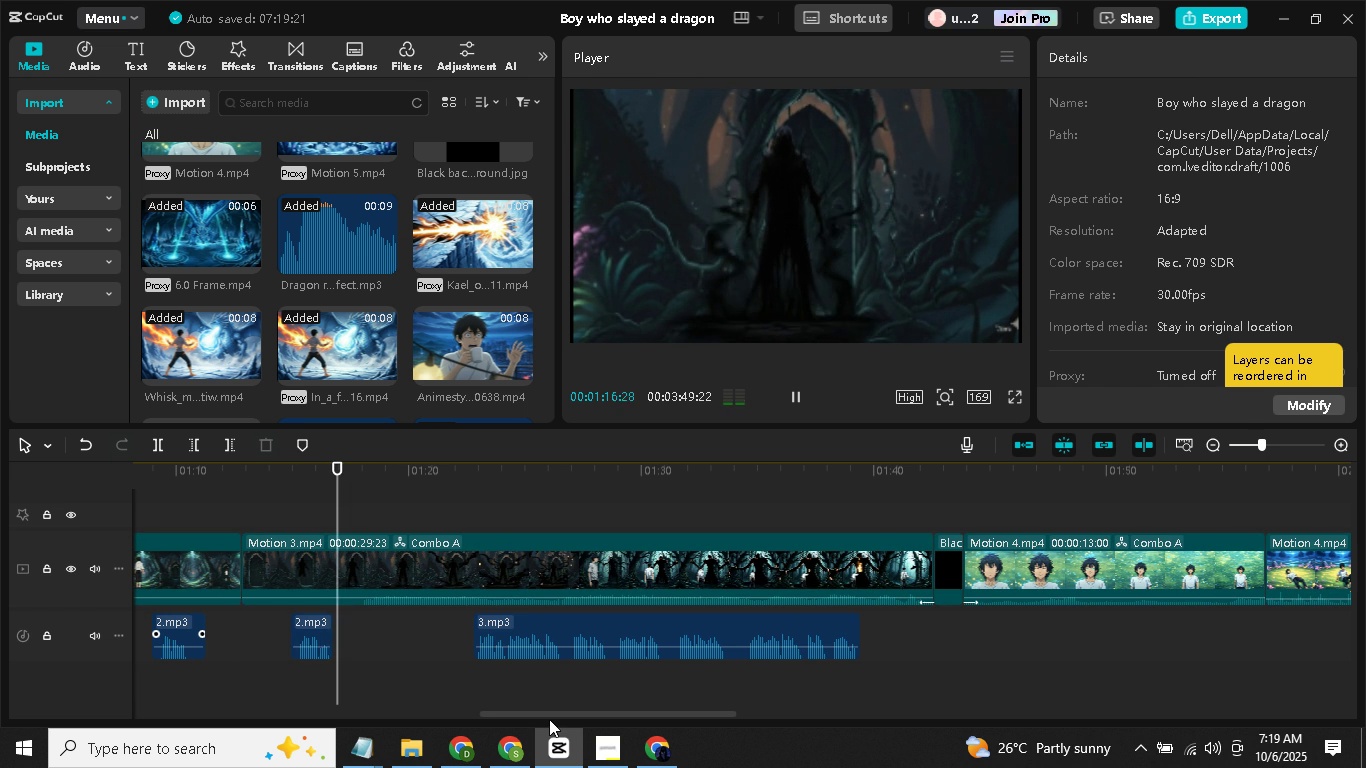 
key(Control+ControlLeft)
 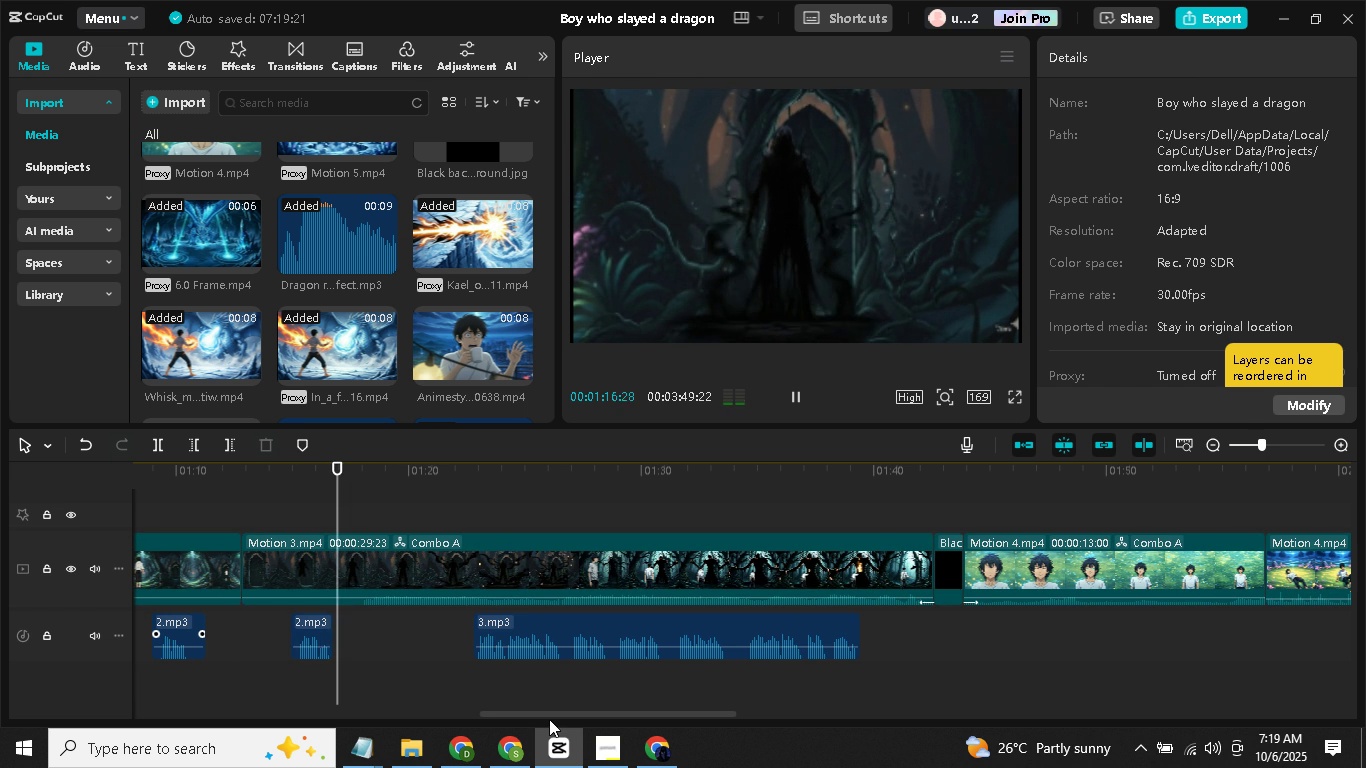 
key(Control+ControlLeft)
 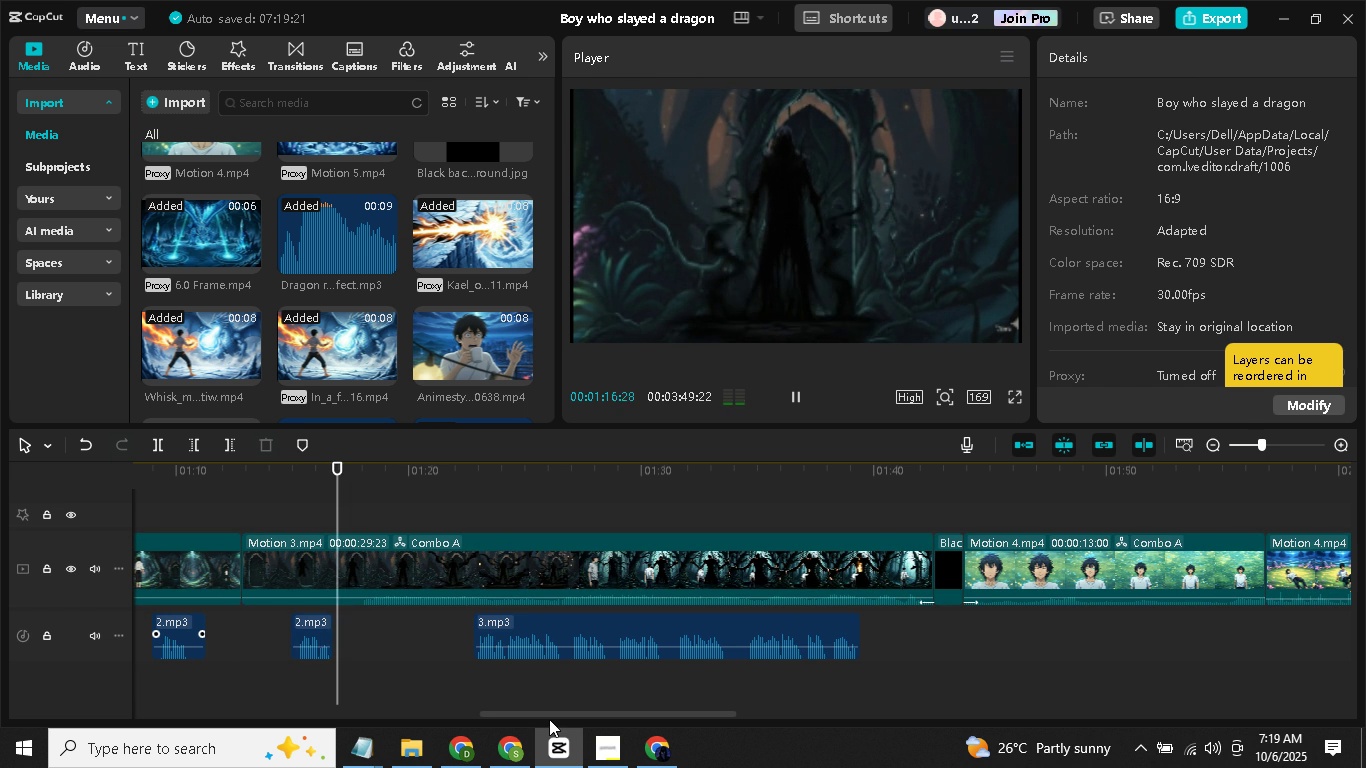 
key(Control+ControlLeft)